 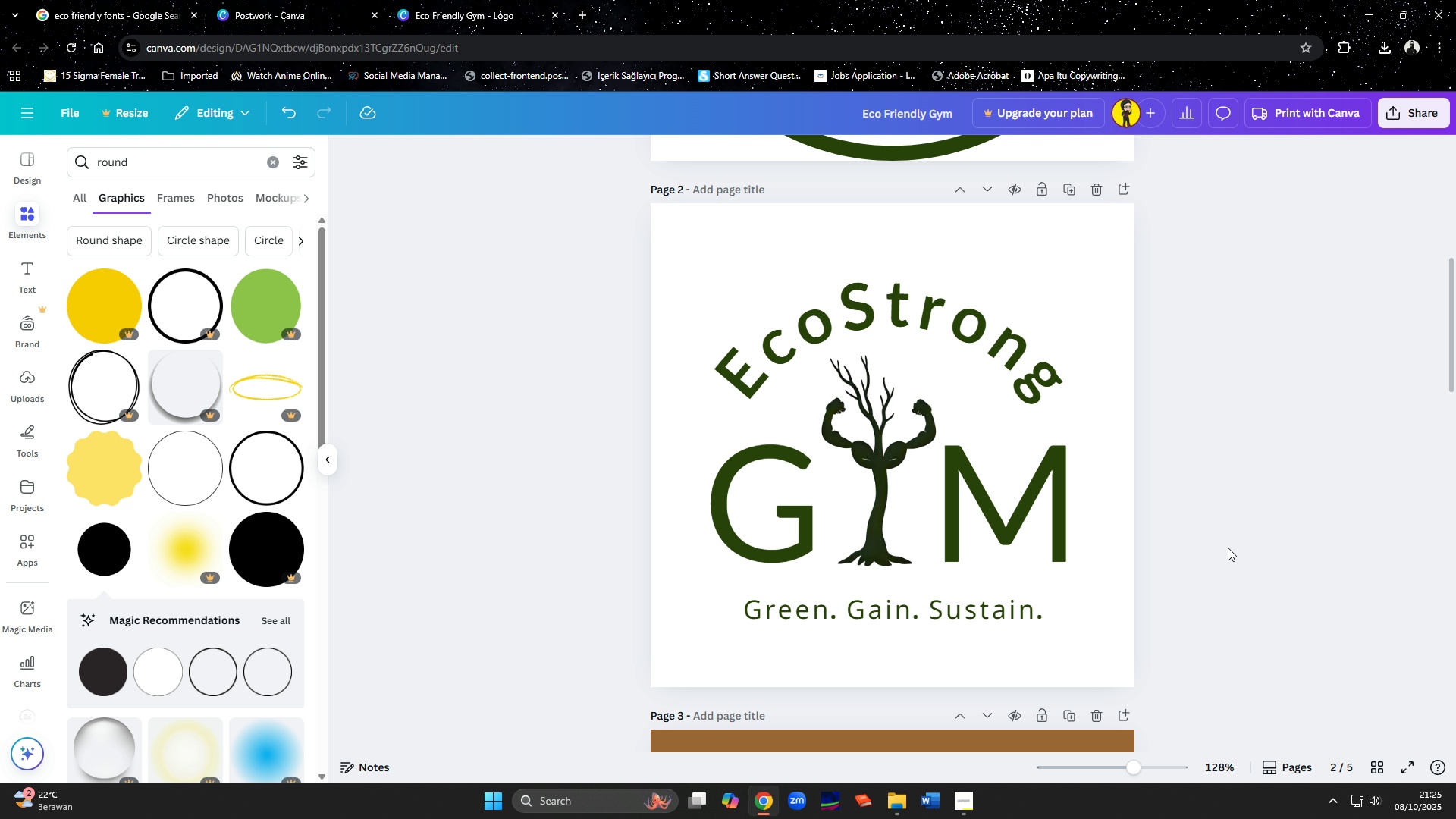 
left_click([890, 333])
 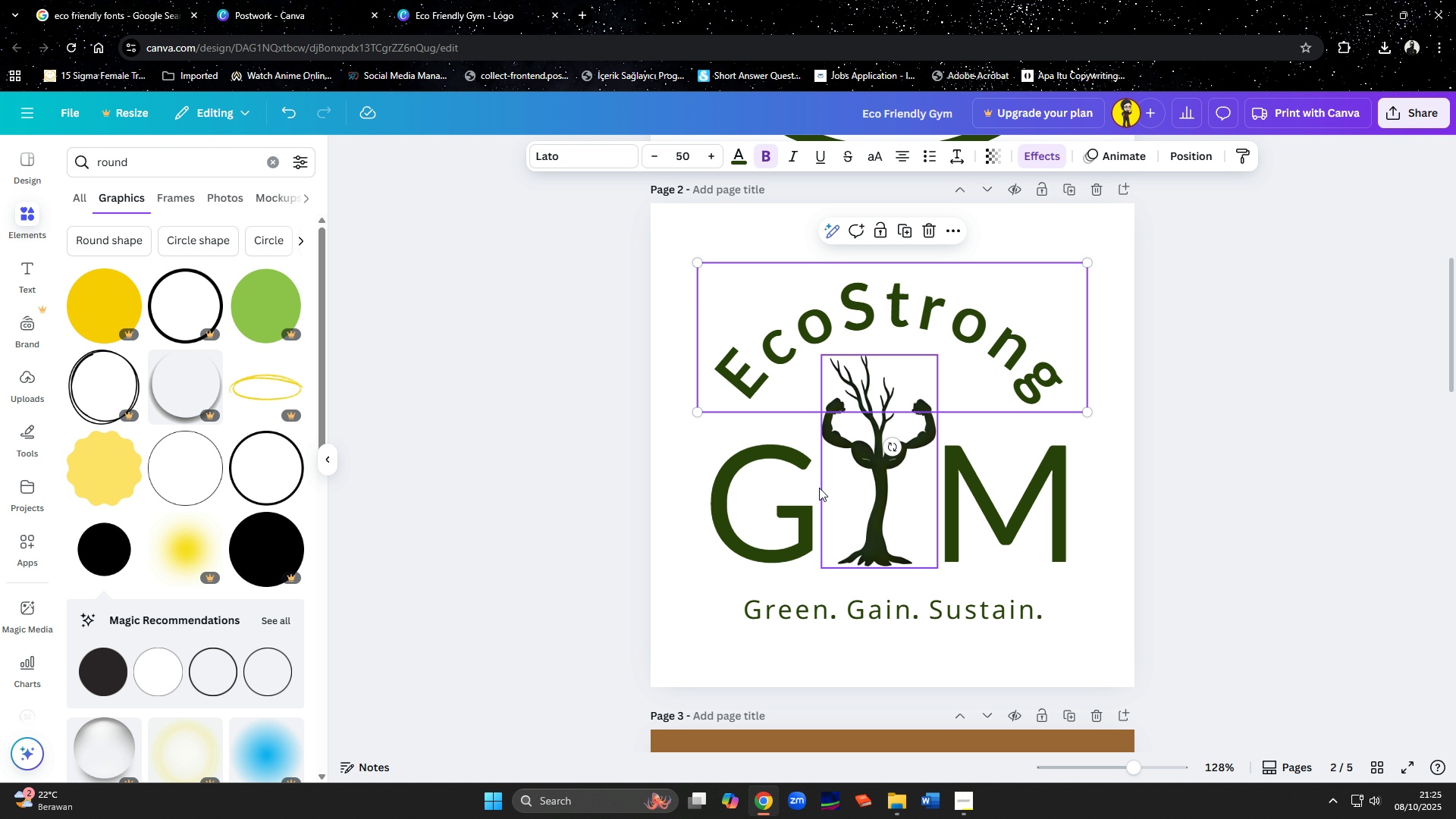 
left_click([781, 498])
 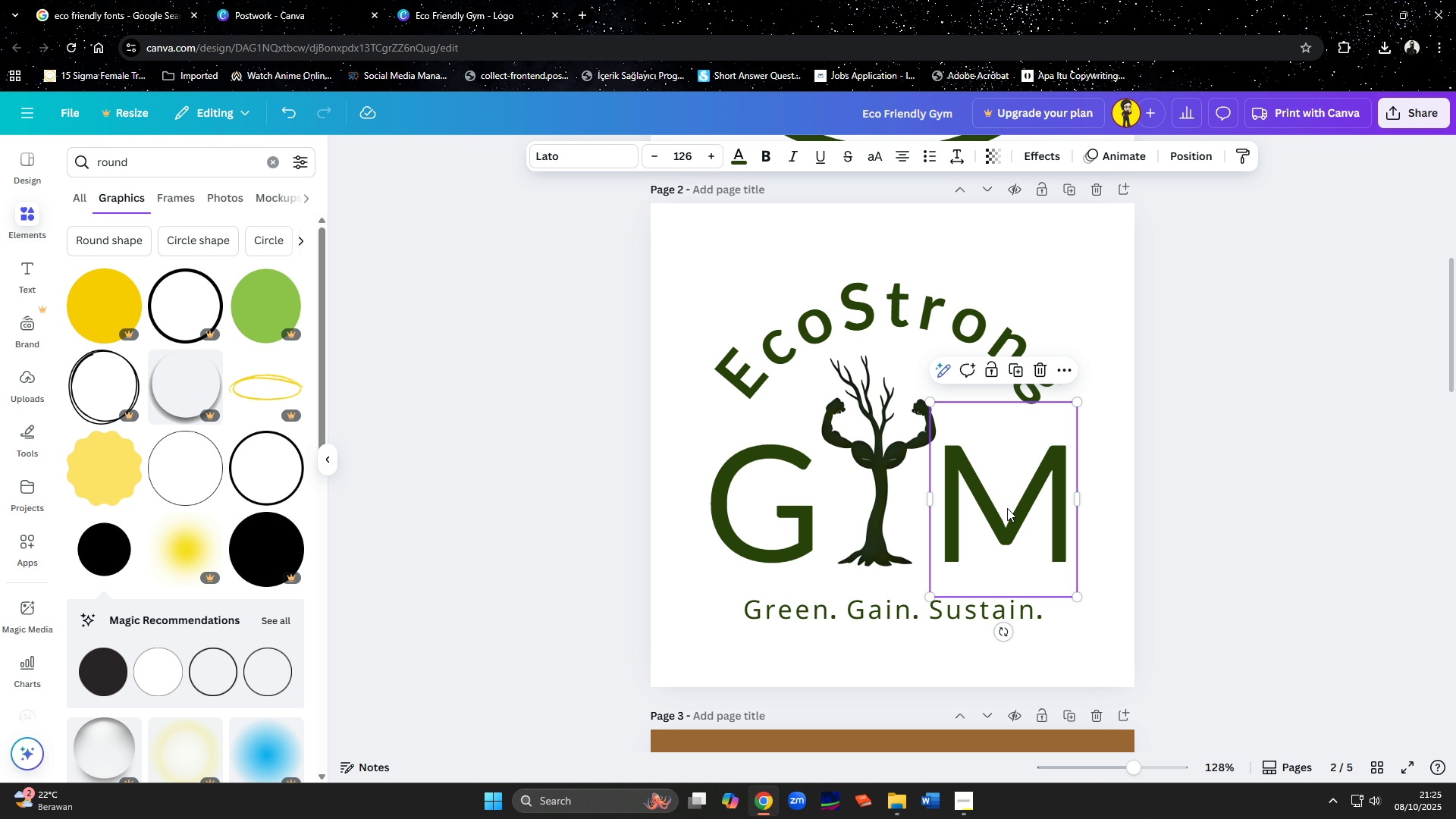 
left_click([1007, 508])
 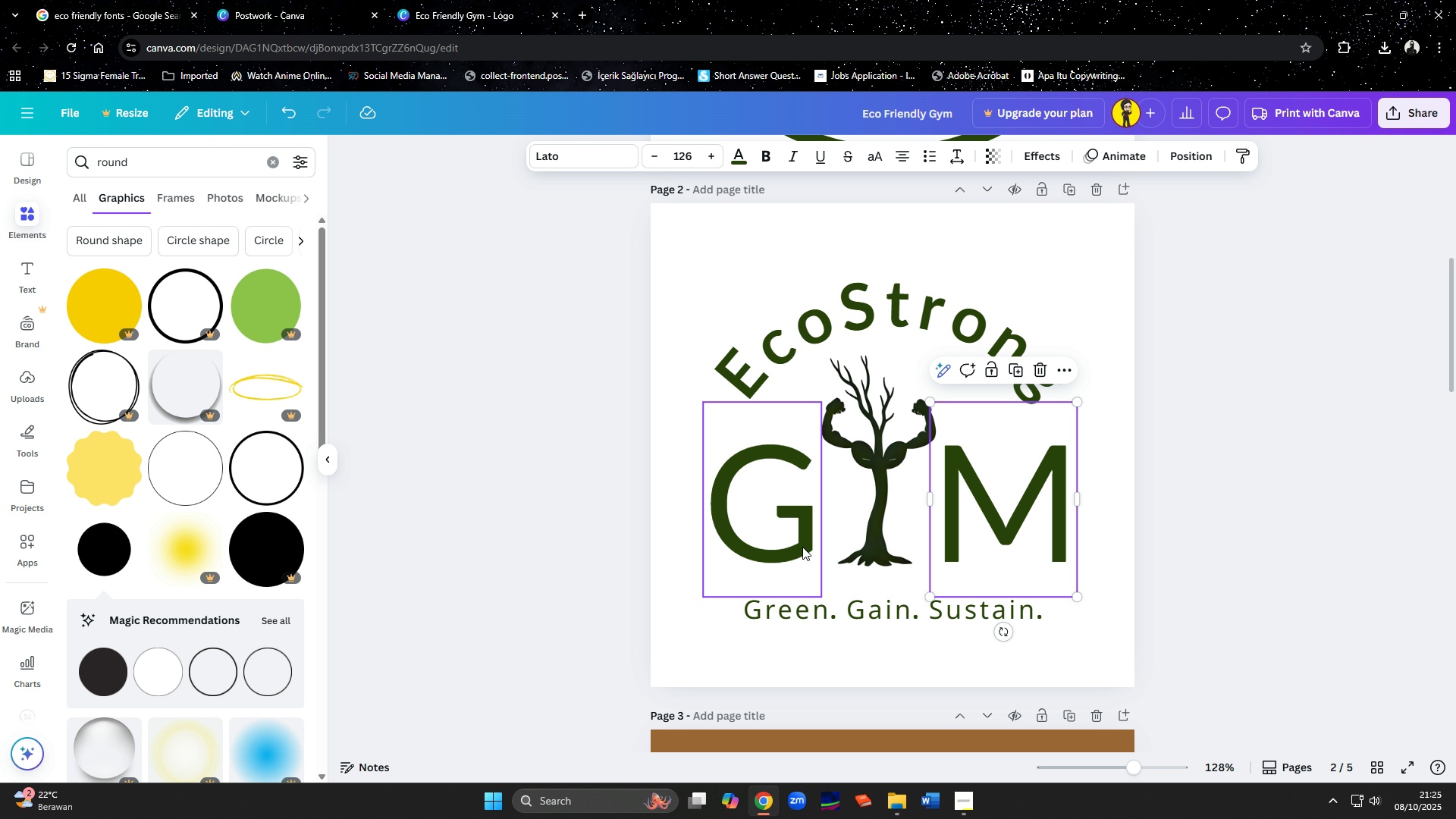 
left_click([793, 526])